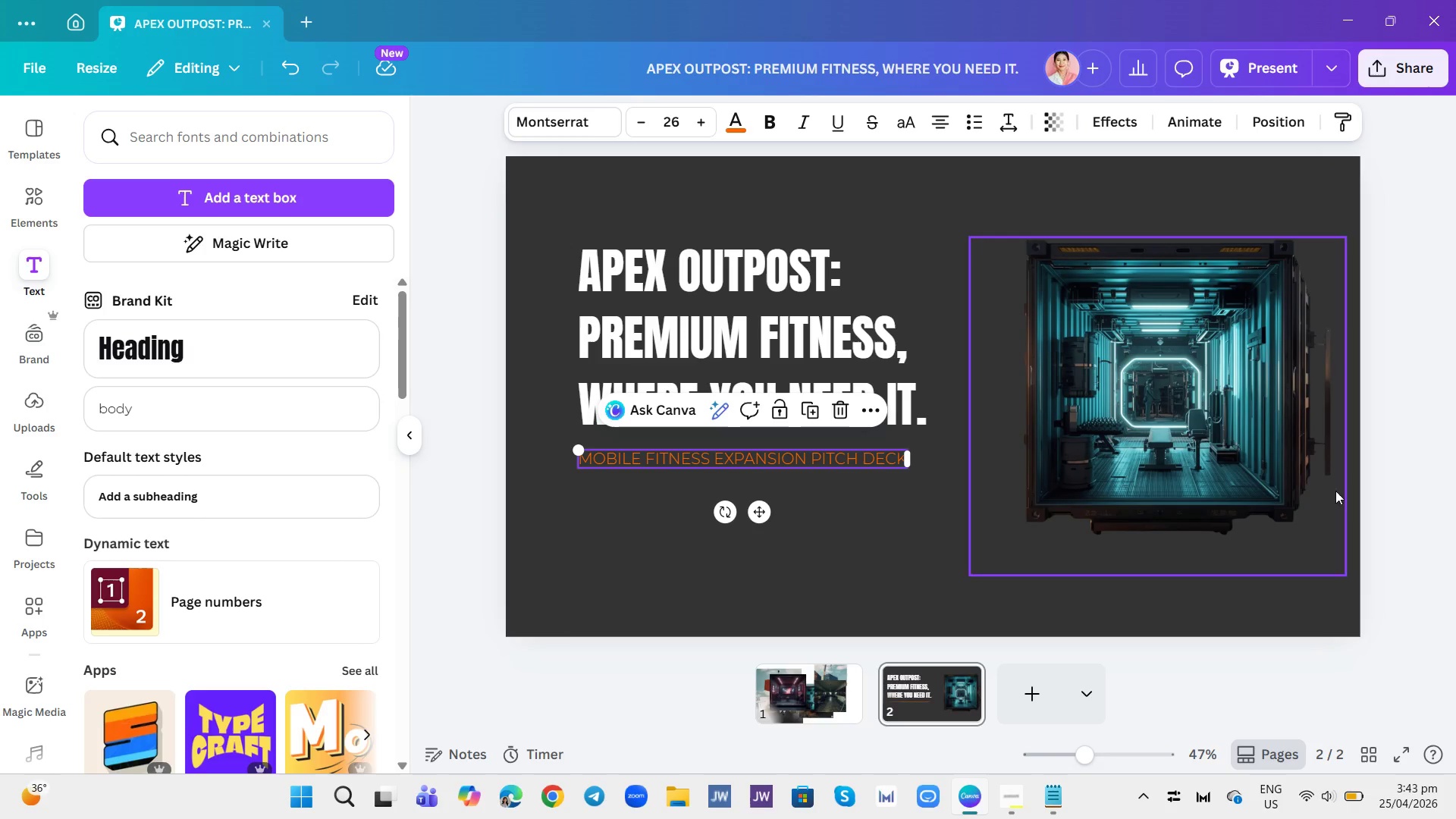 
left_click([1381, 491])
 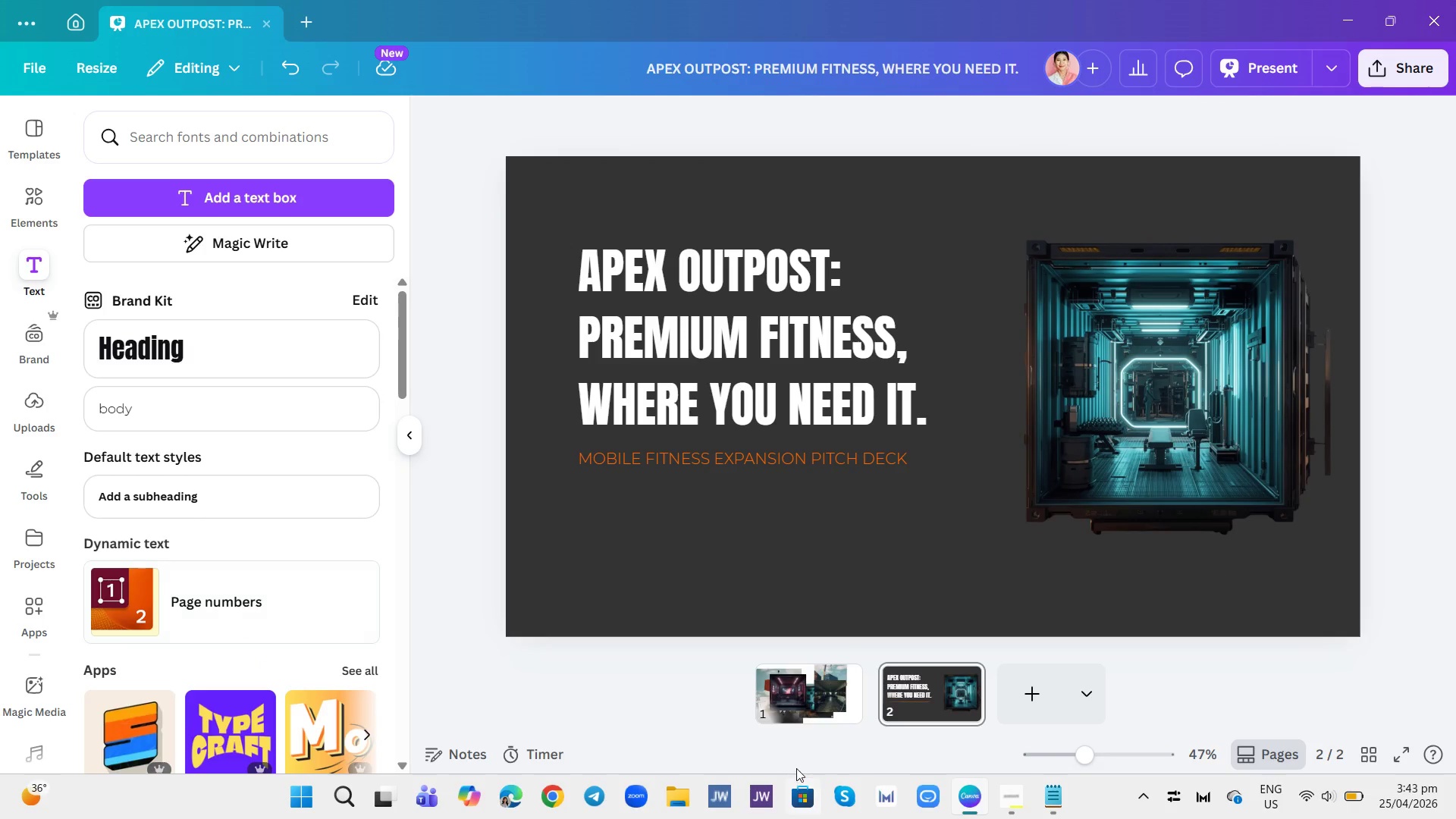 
wait(9.02)
 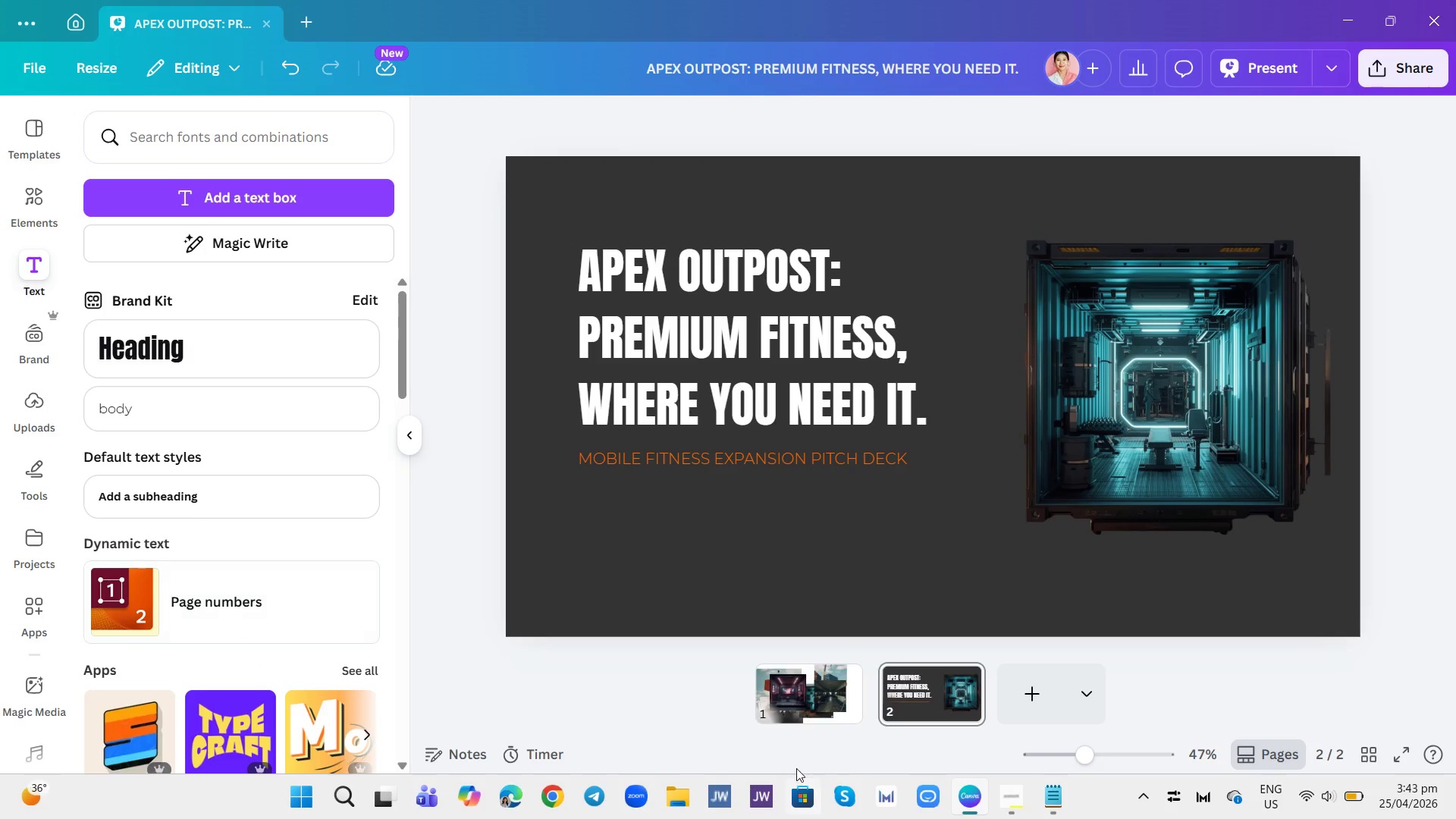 
left_click_drag(start_coordinate=[964, 249], to_coordinate=[957, 243])
 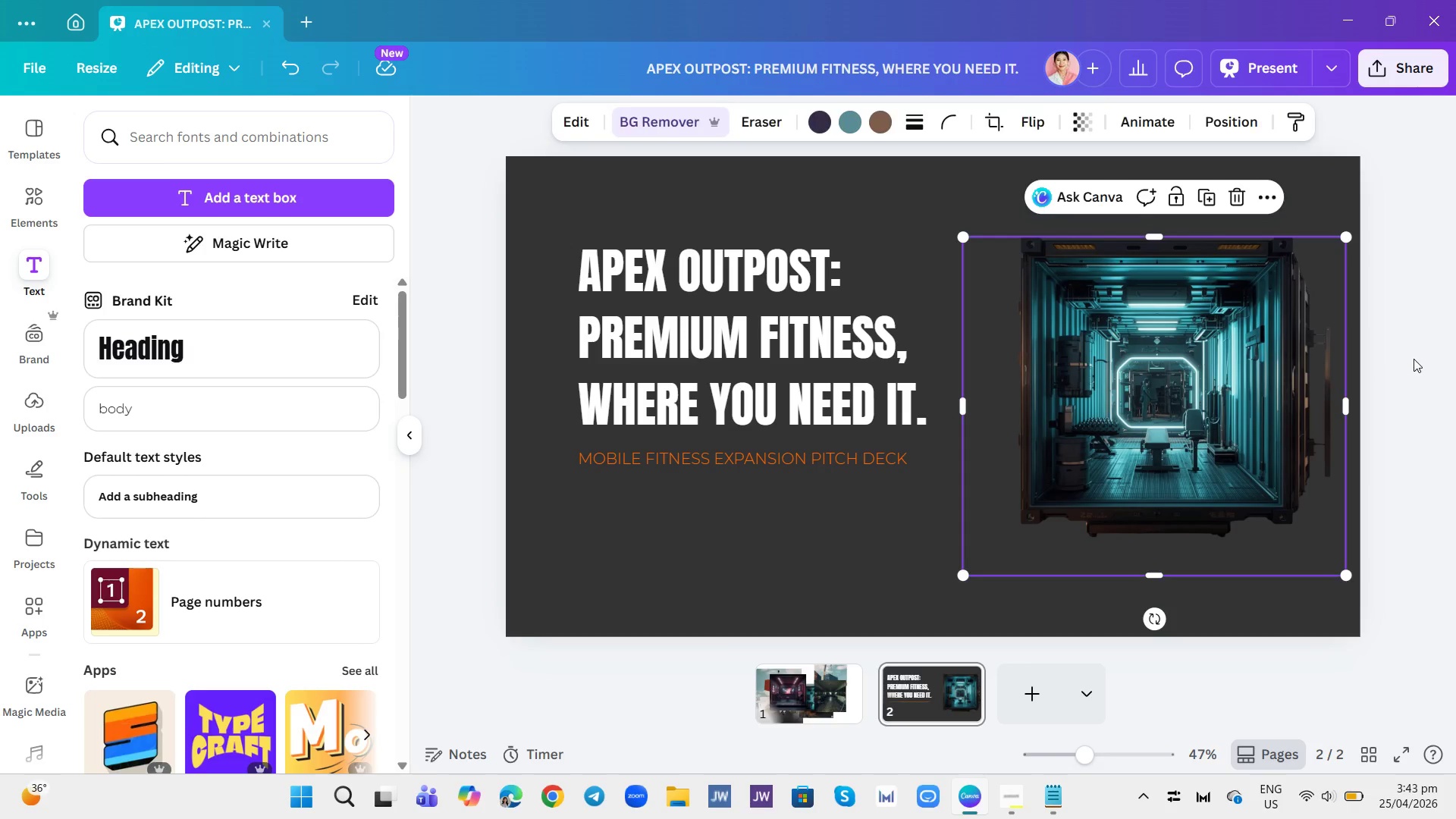 
left_click([1414, 359])
 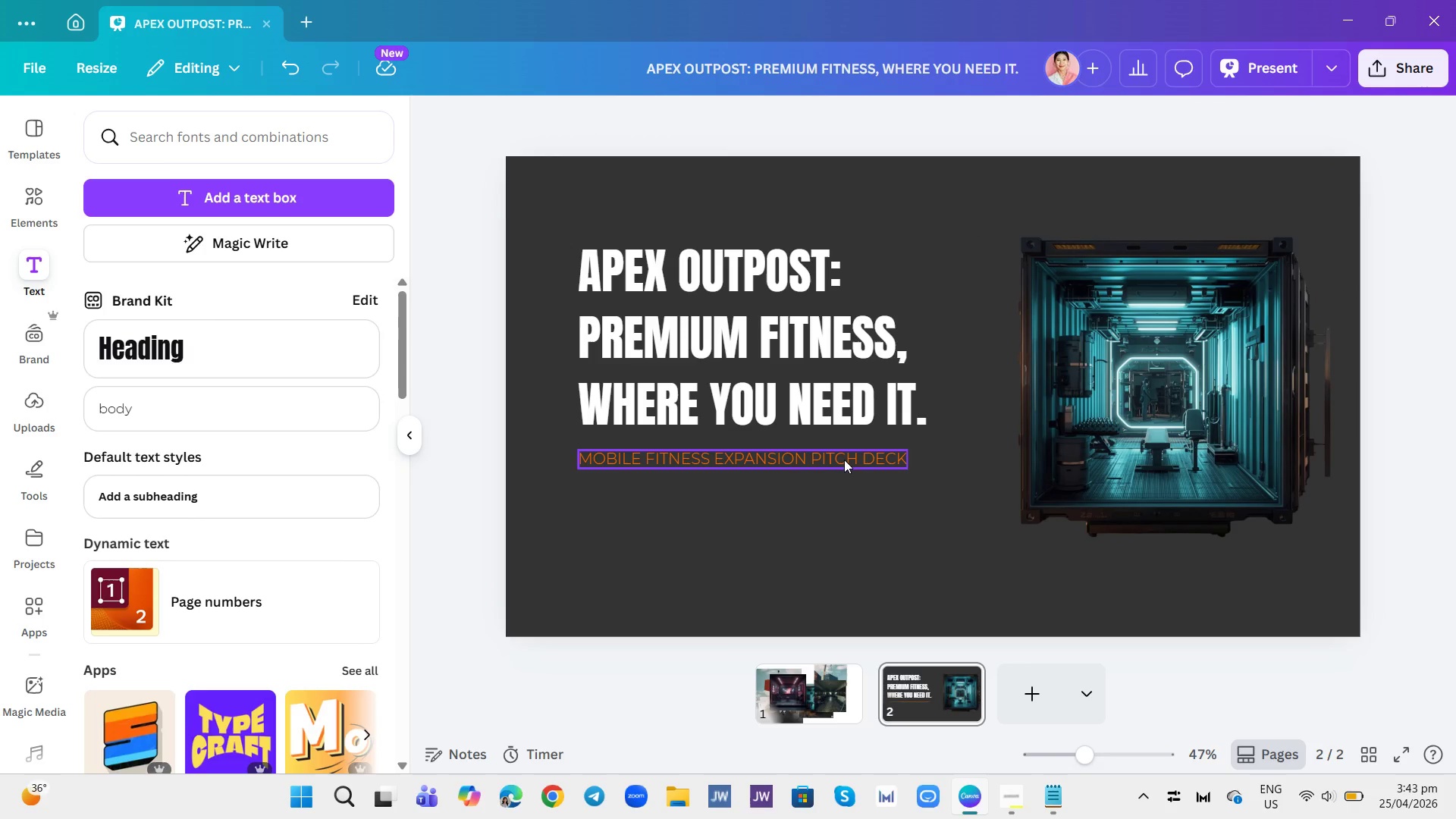 
left_click([1072, 430])
 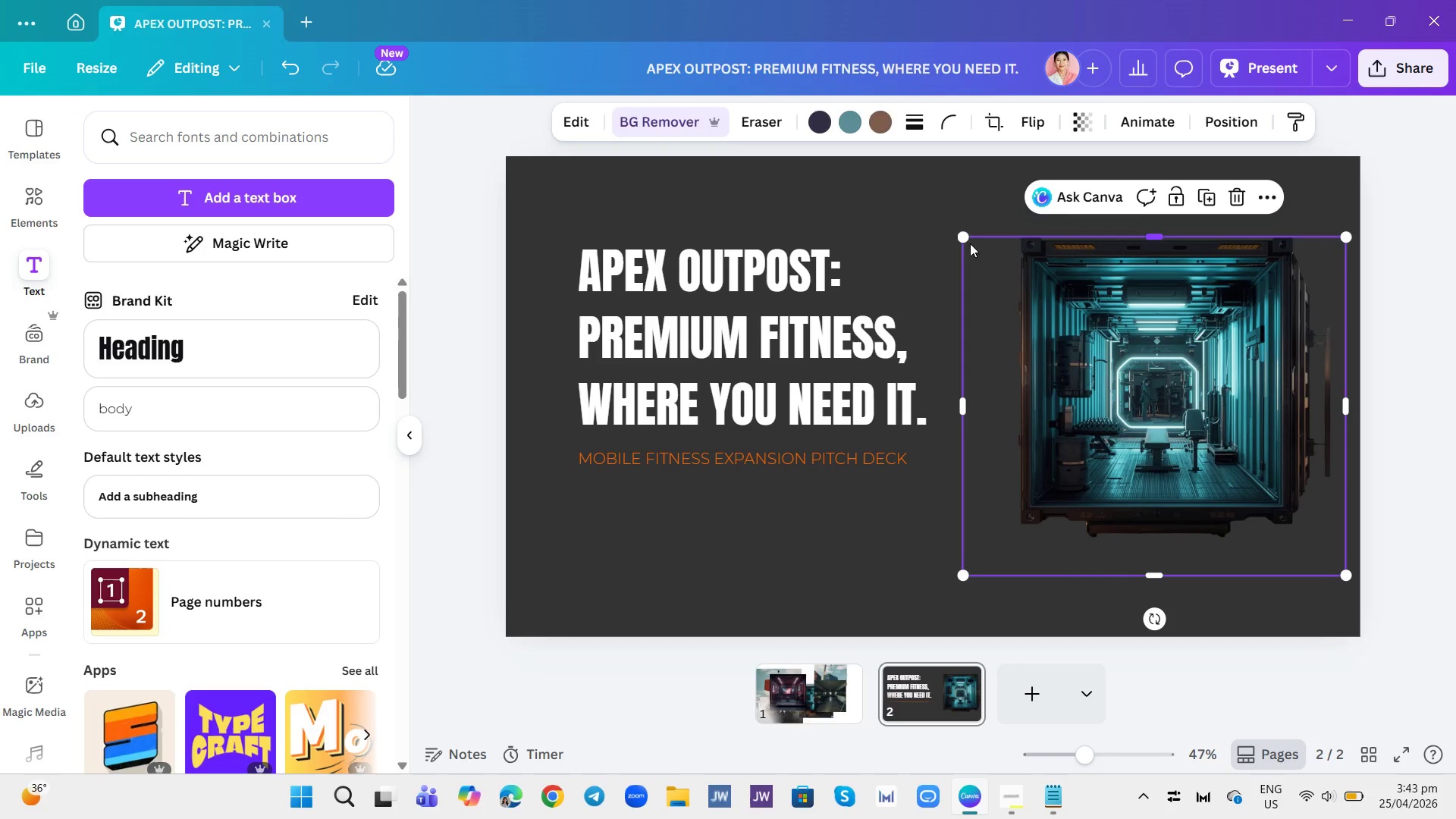 
left_click_drag(start_coordinate=[965, 243], to_coordinate=[956, 243])
 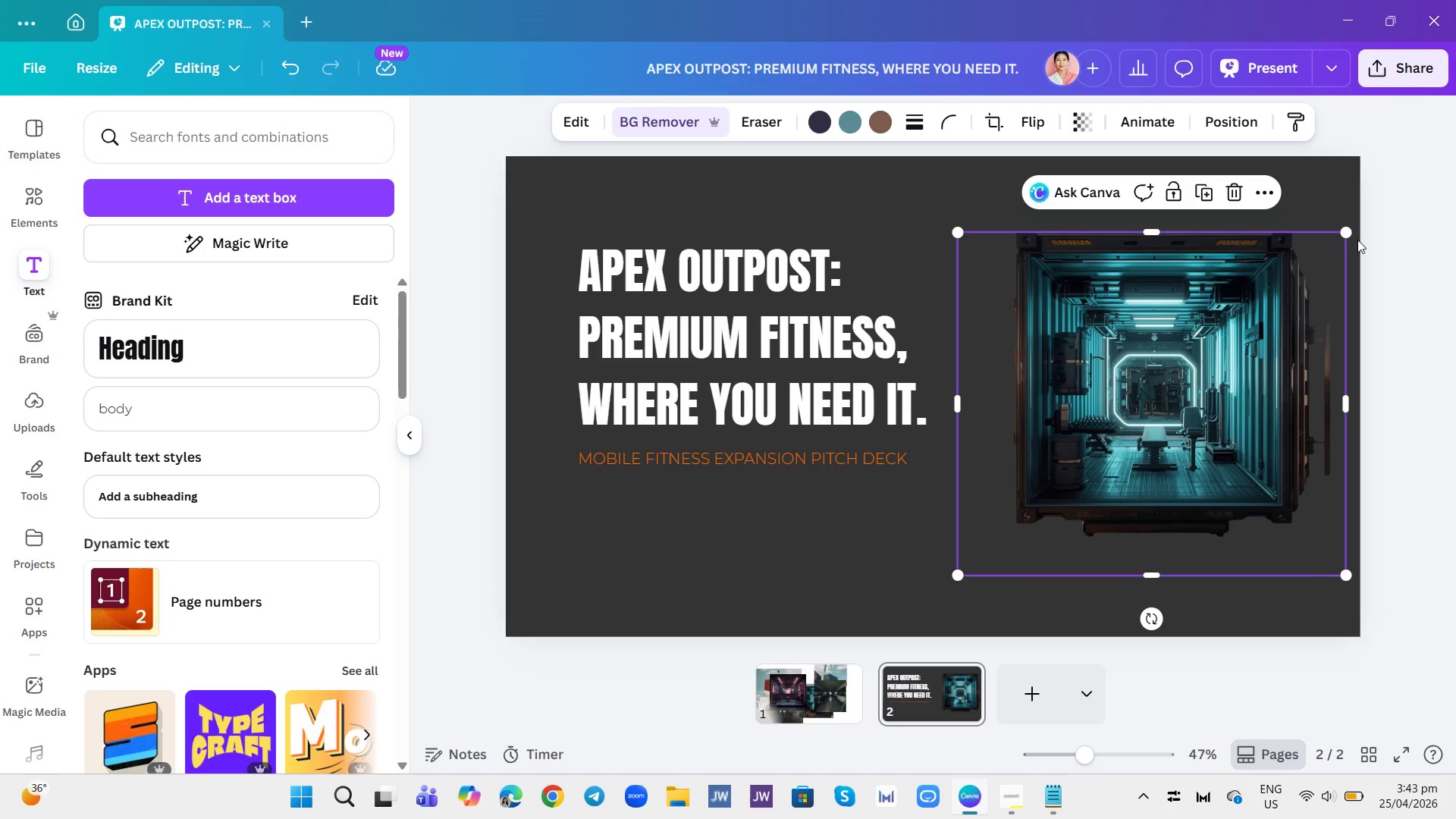 
left_click_drag(start_coordinate=[1356, 240], to_coordinate=[1366, 240])
 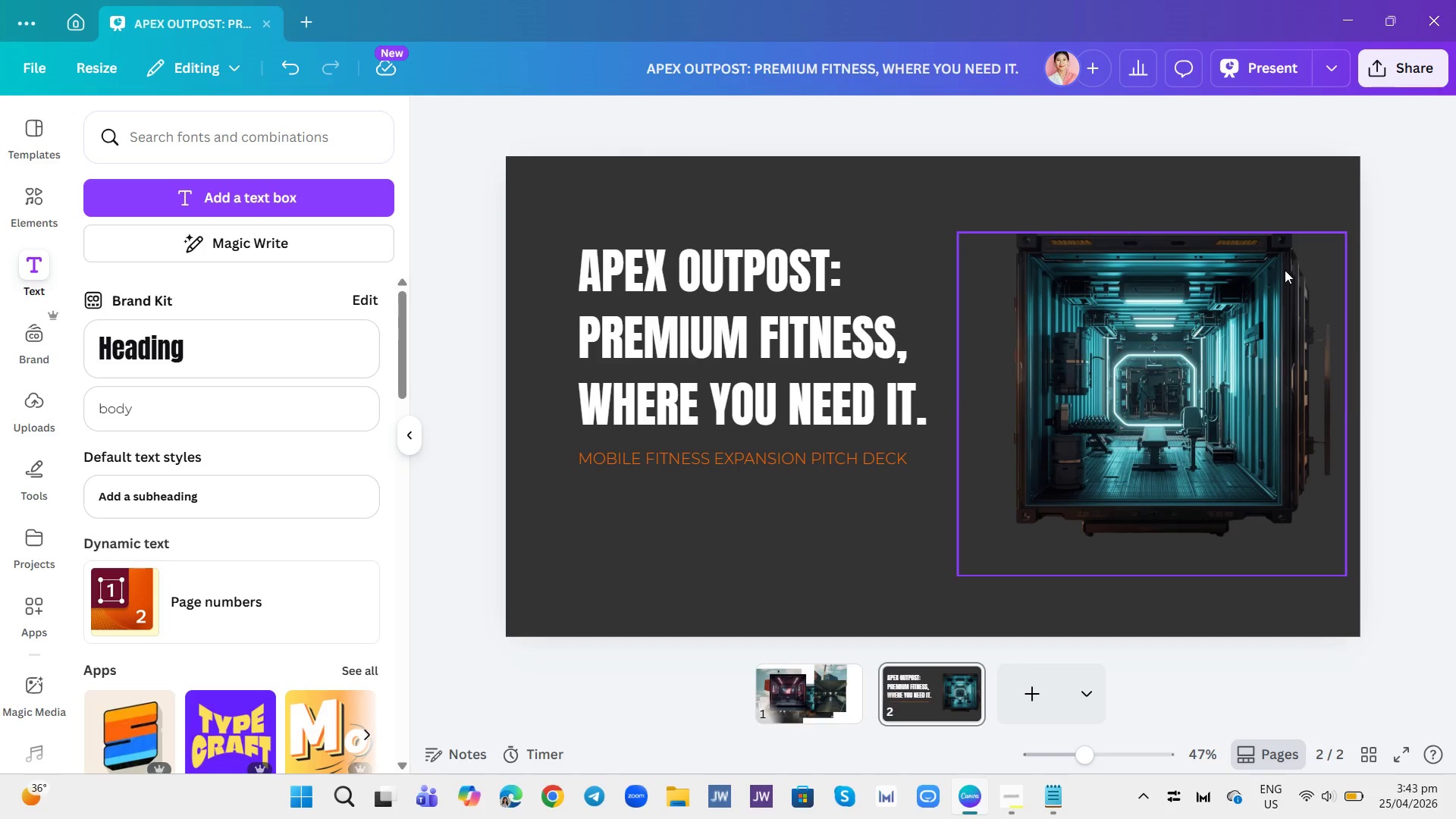 
left_click([1285, 270])
 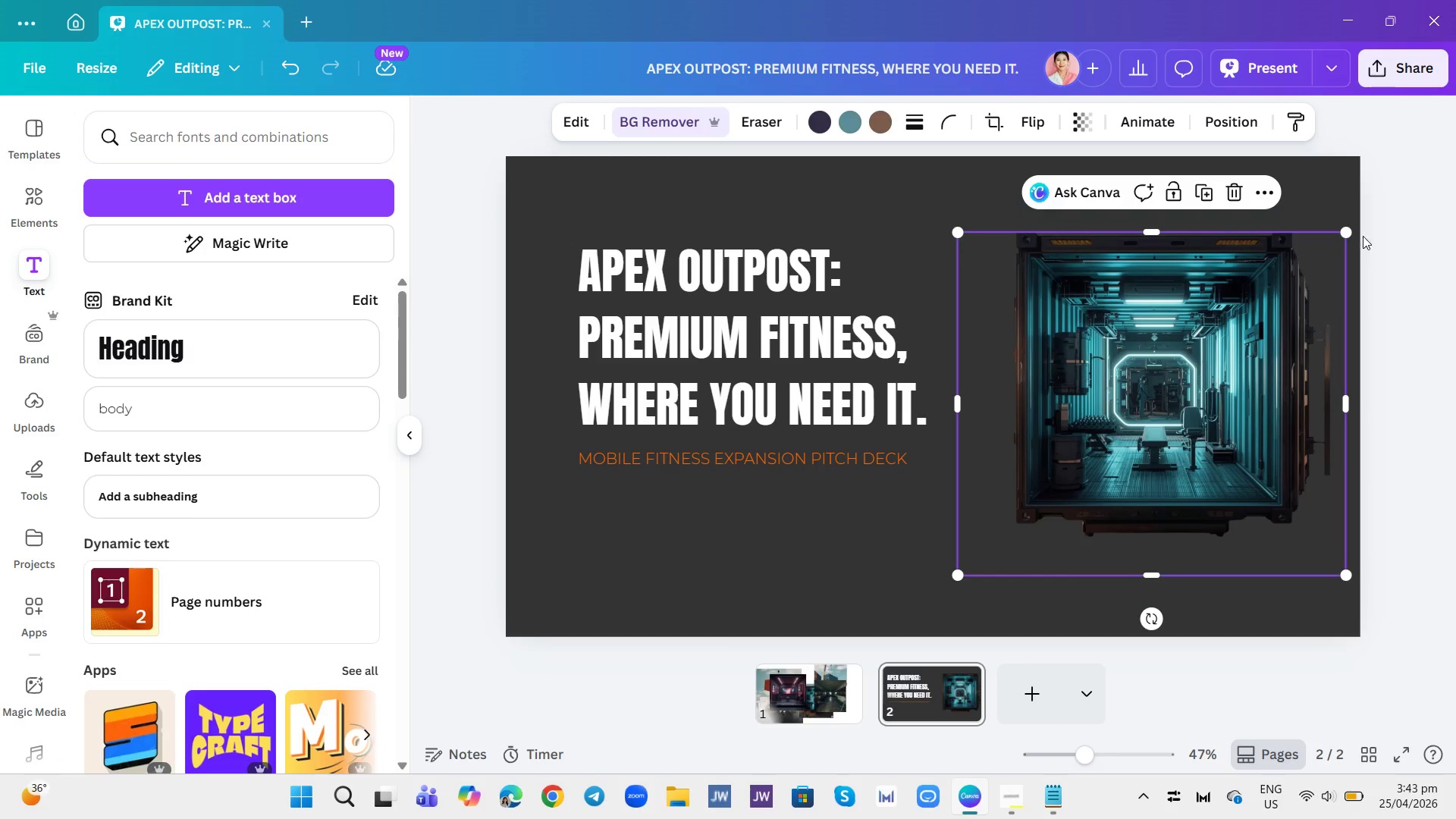 
left_click_drag(start_coordinate=[1341, 232], to_coordinate=[1341, 249])
 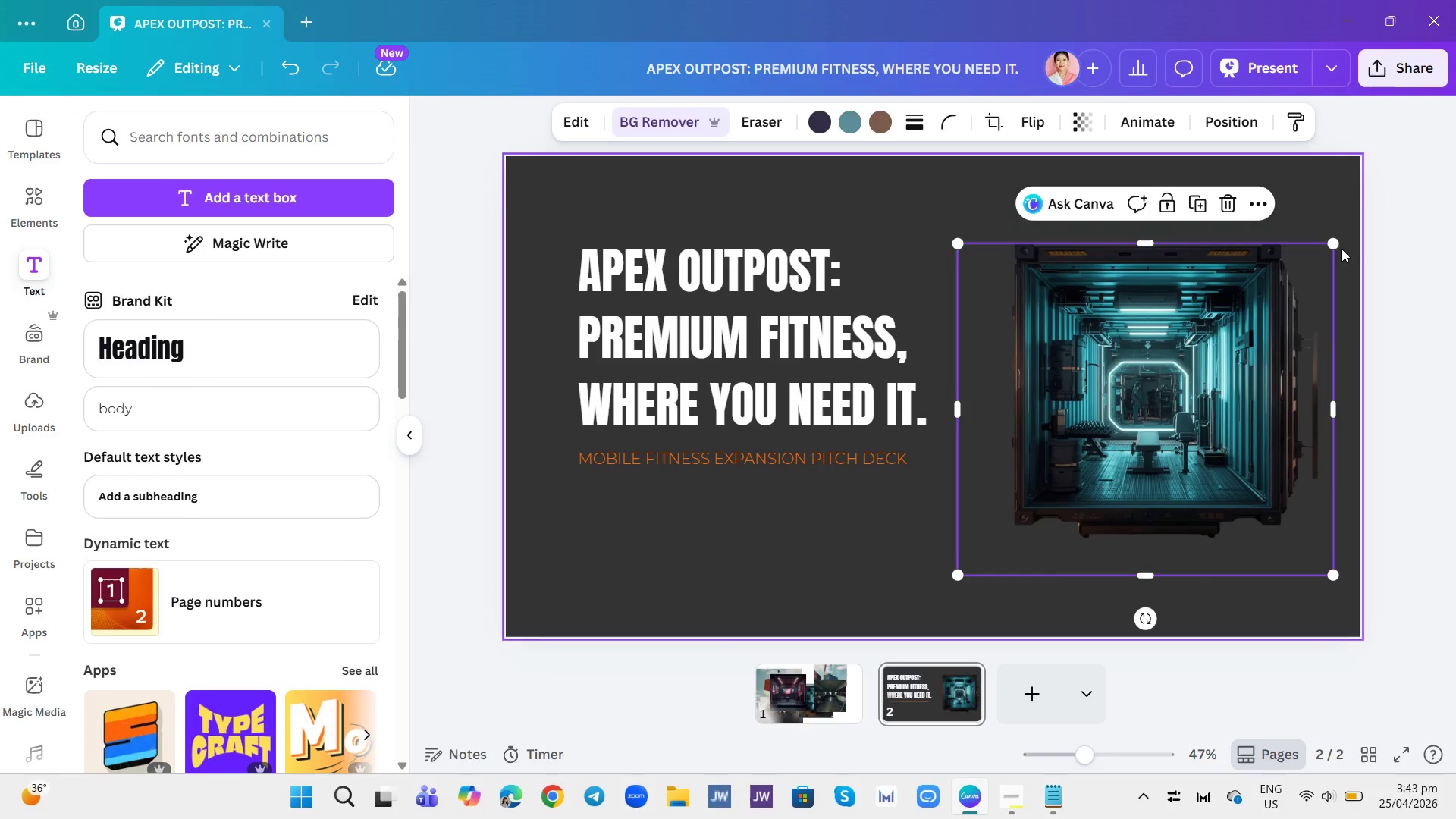 
left_click_drag(start_coordinate=[1341, 249], to_coordinate=[1357, 242])
 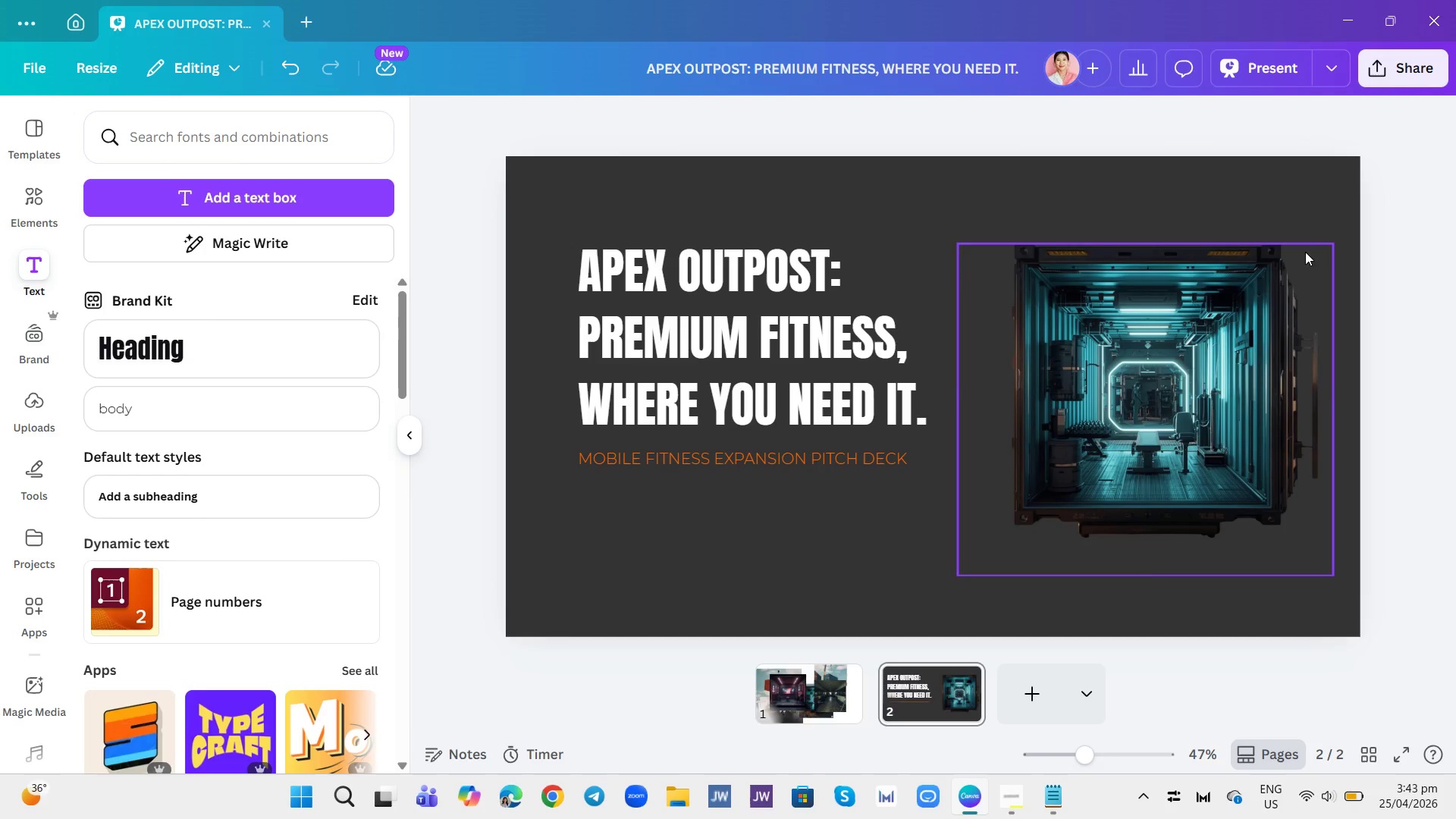 
left_click([1305, 252])
 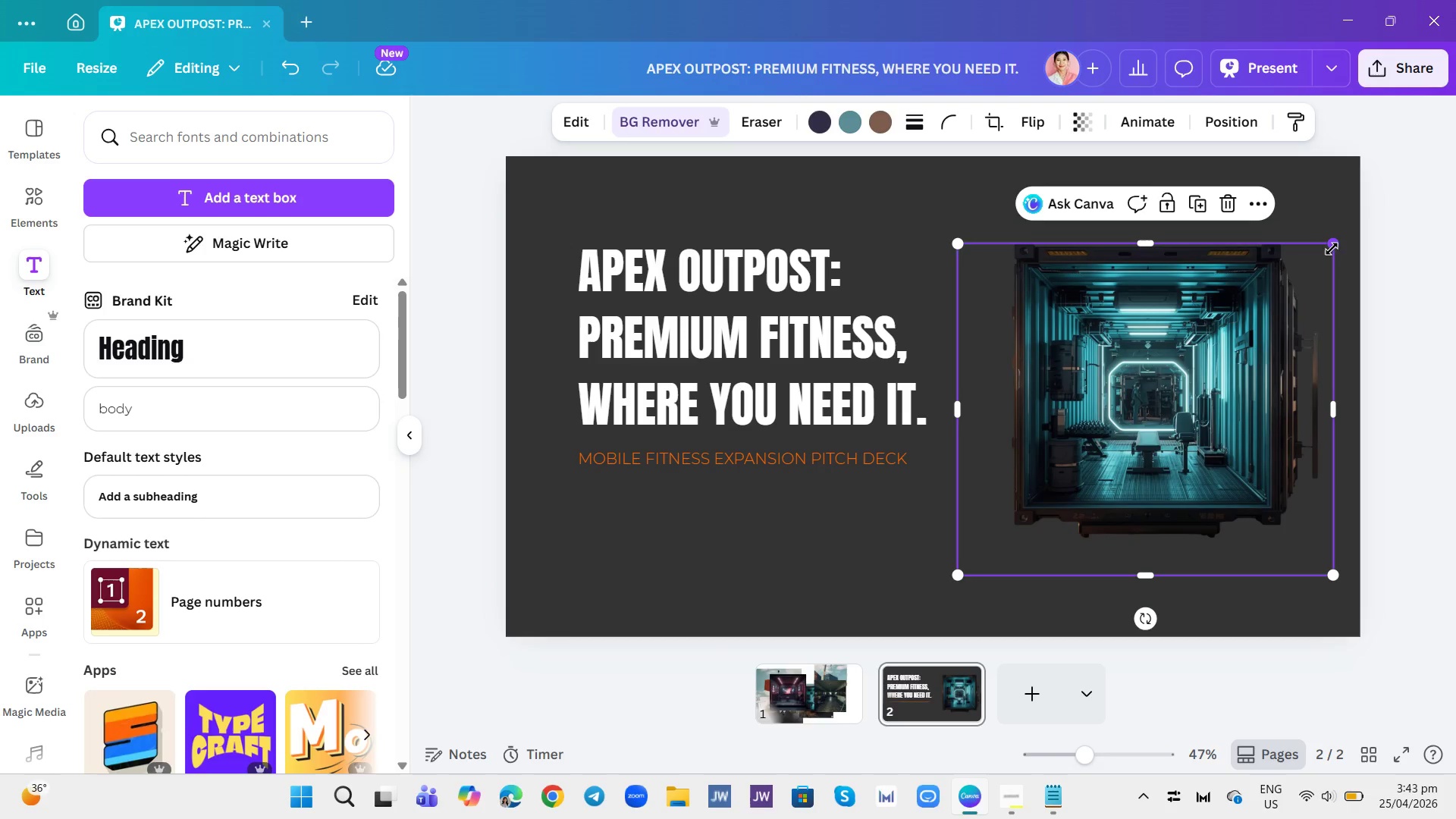 
left_click_drag(start_coordinate=[1332, 249], to_coordinate=[1361, 240])
 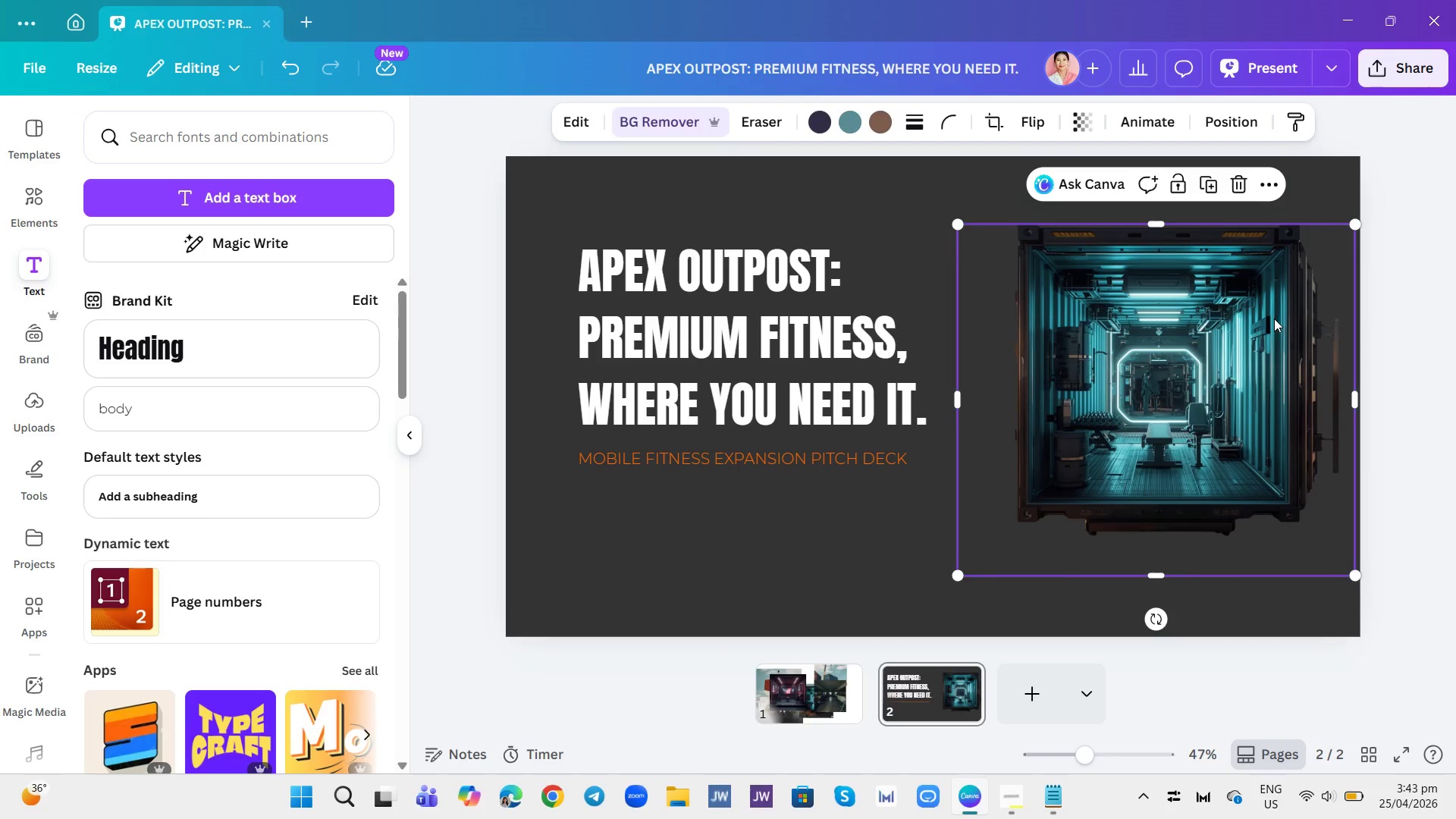 
left_click_drag(start_coordinate=[1274, 318], to_coordinate=[1288, 331])
 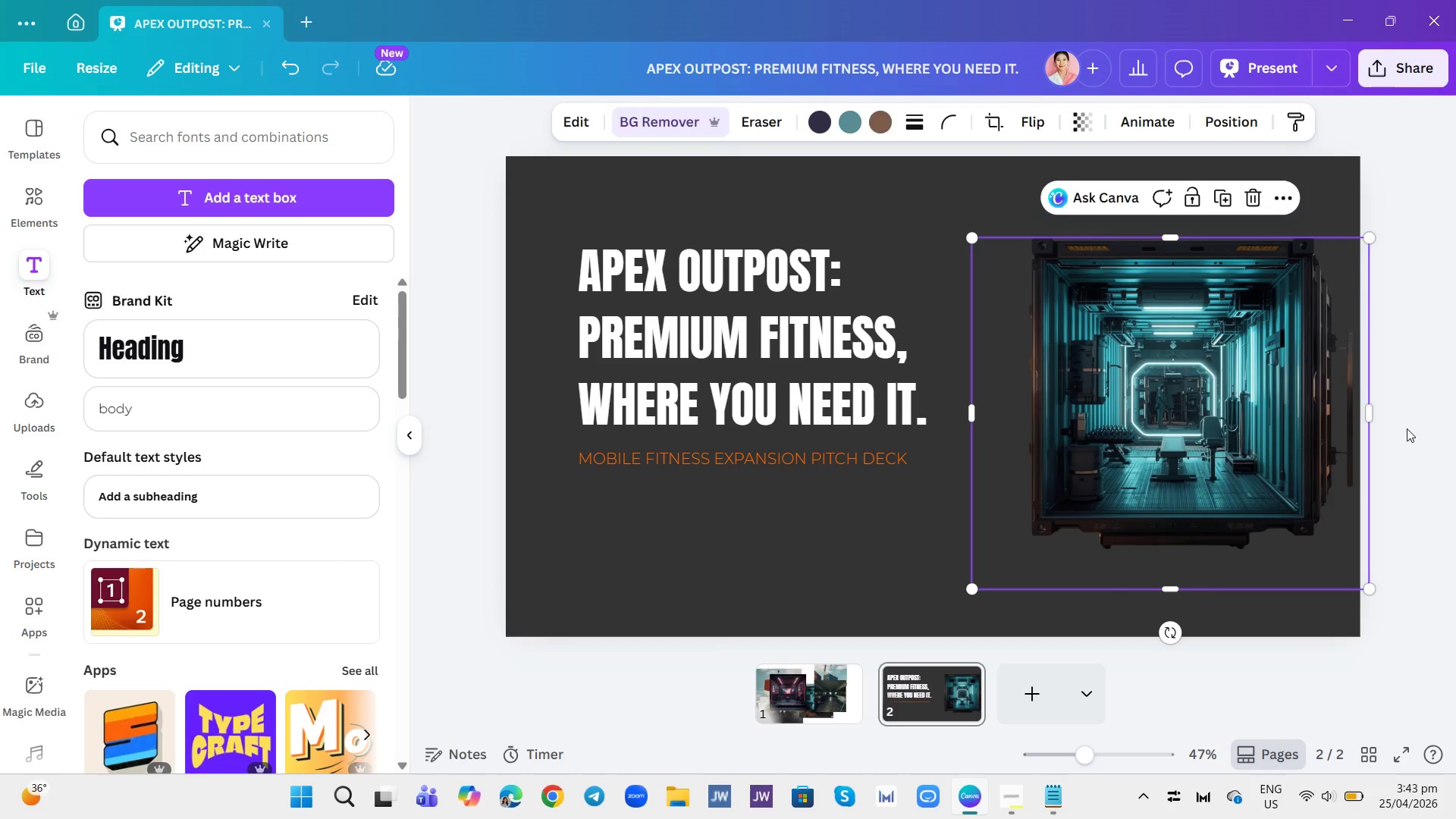 
left_click([1407, 428])
 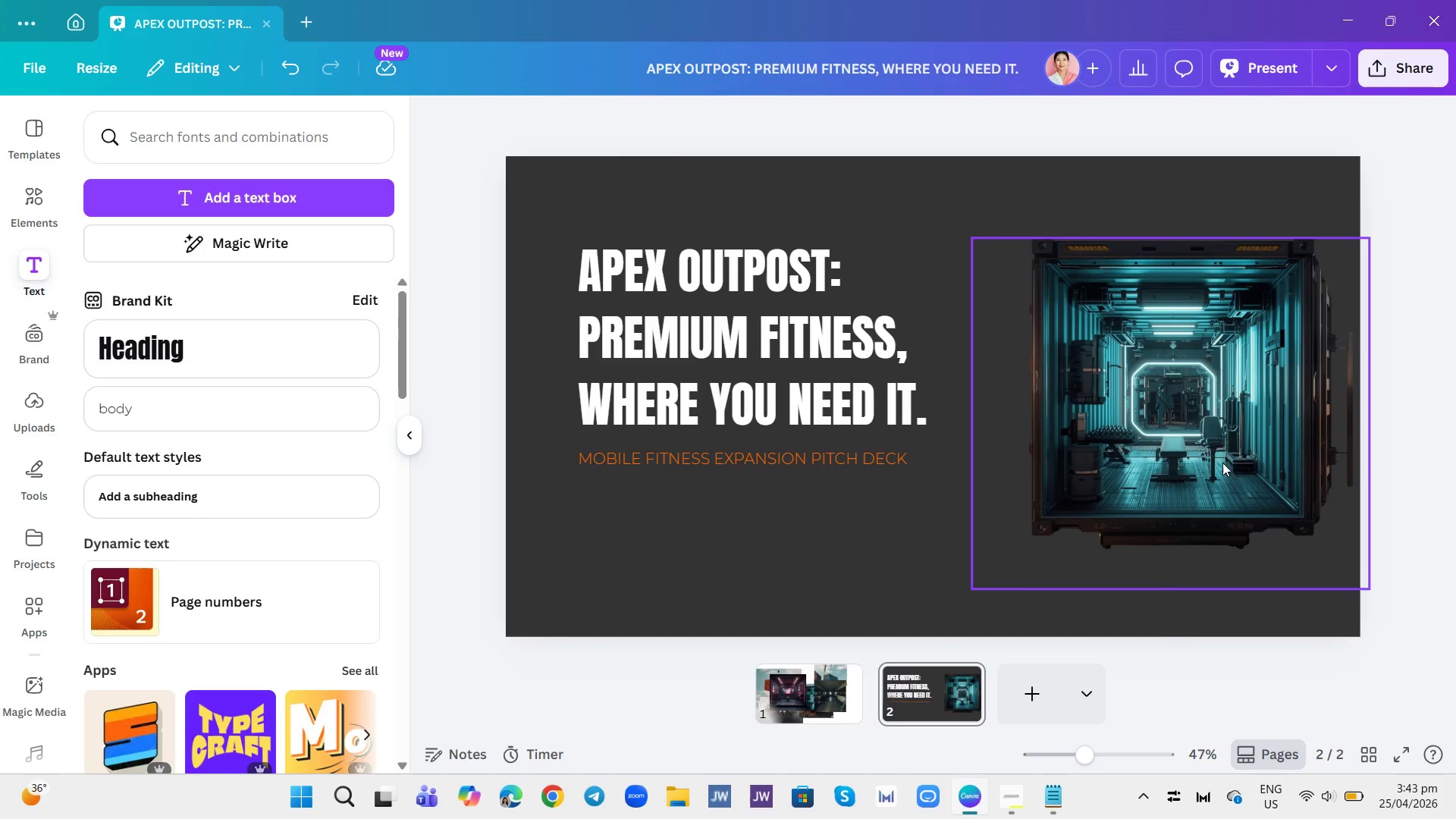 
left_click([1218, 457])
 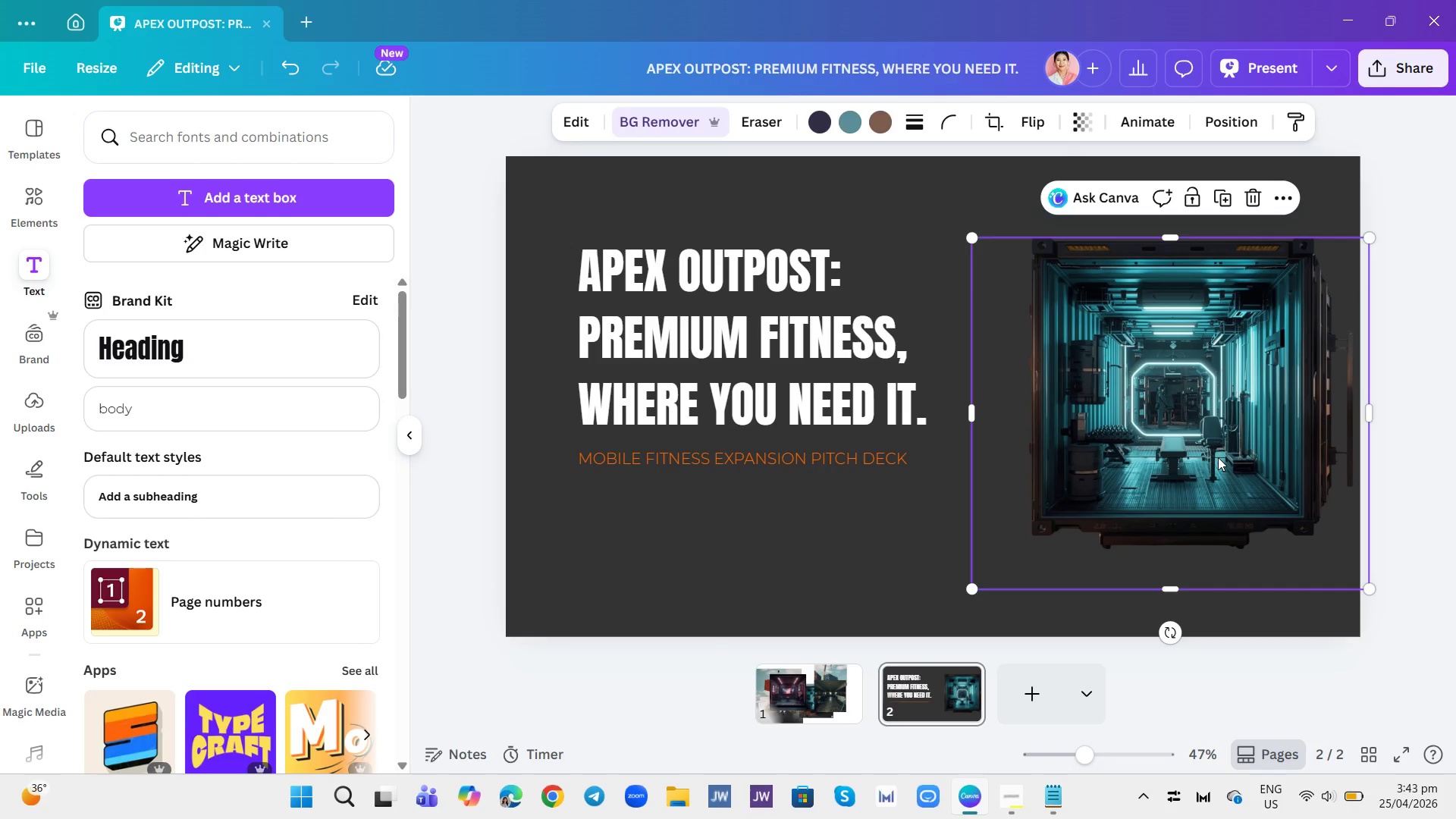 
left_click_drag(start_coordinate=[1218, 457], to_coordinate=[1222, 457])
 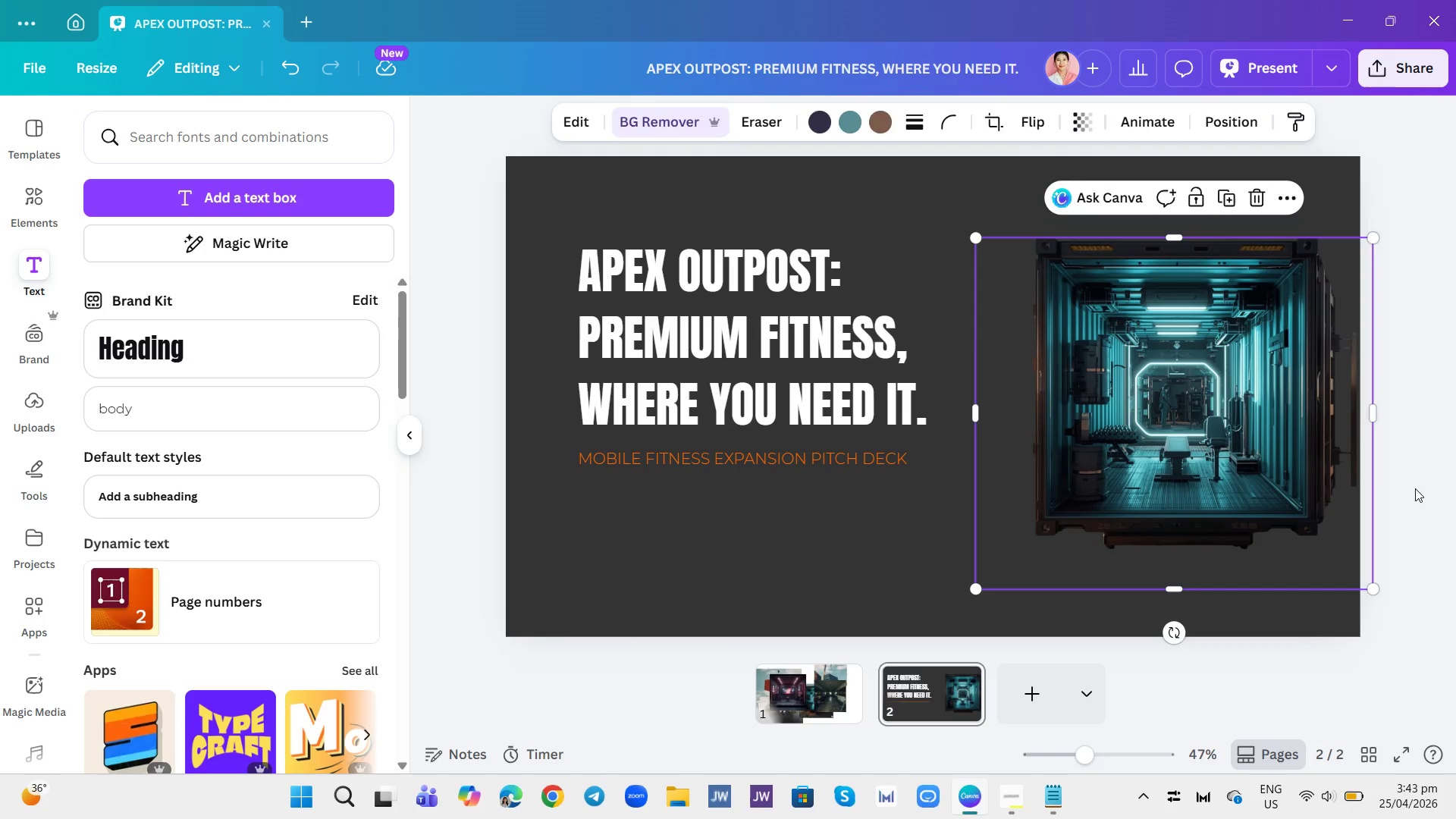 
left_click([1415, 488])
 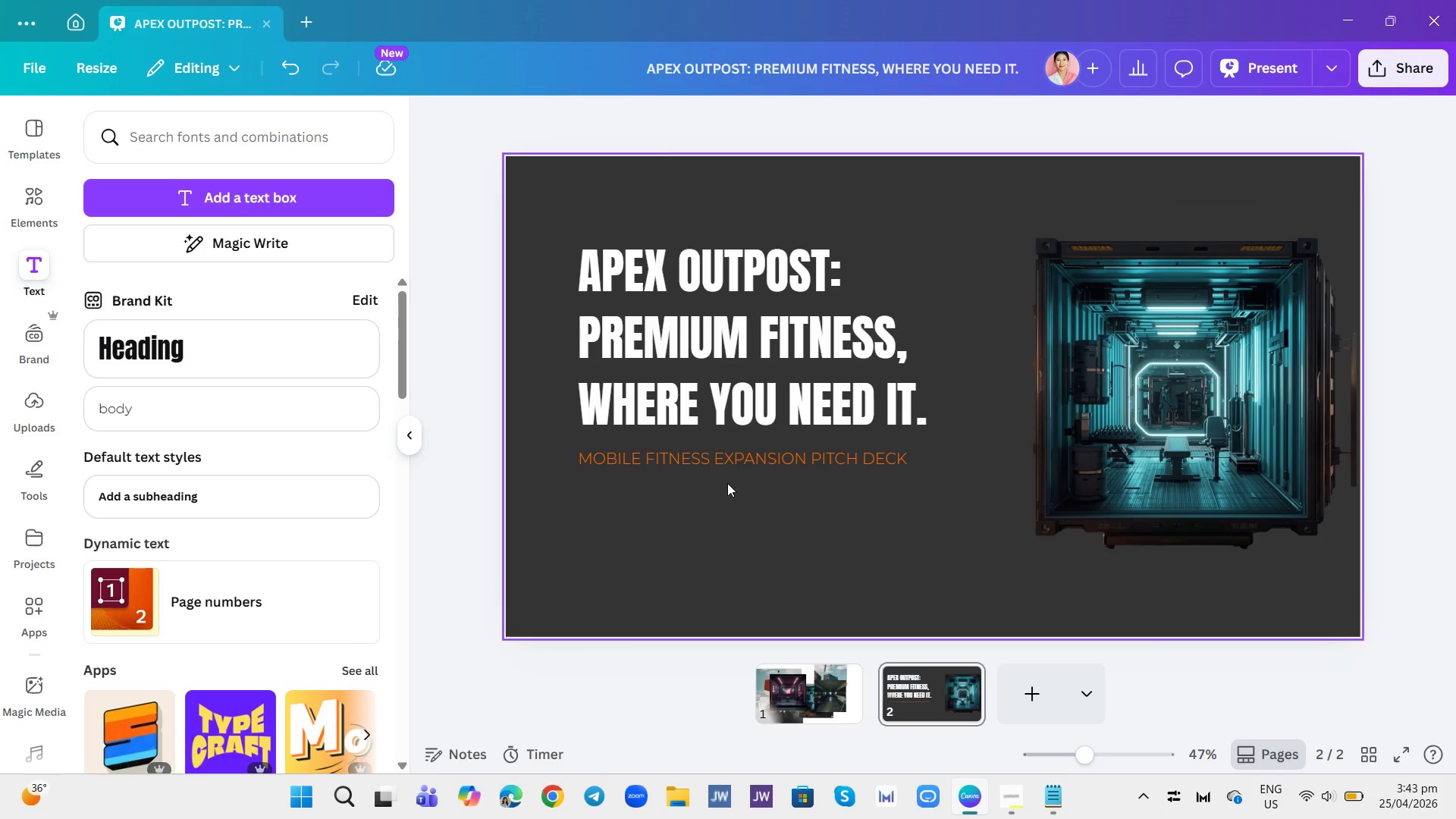 
left_click([714, 453])
 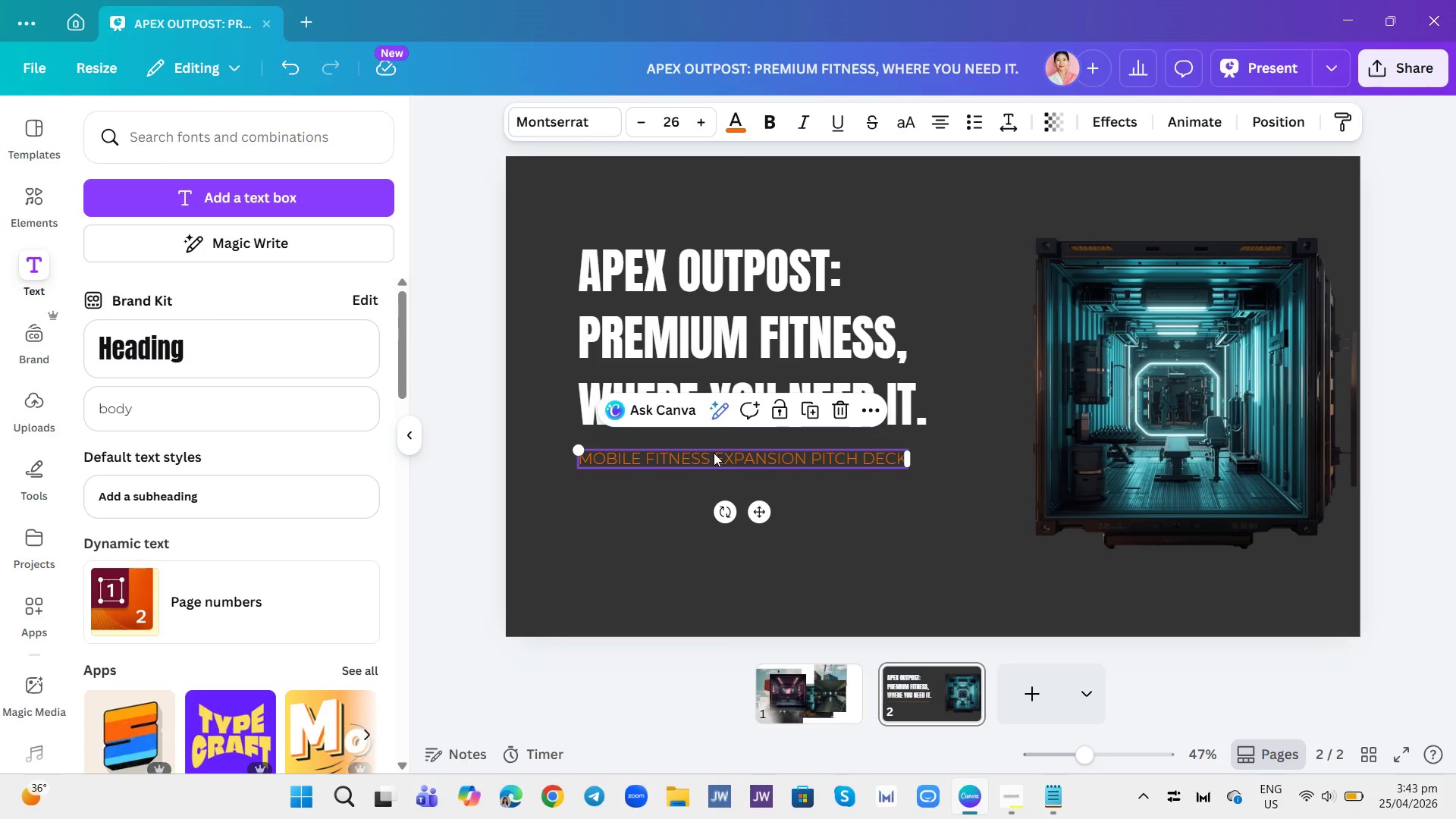 
left_click_drag(start_coordinate=[714, 453], to_coordinate=[713, 460])
 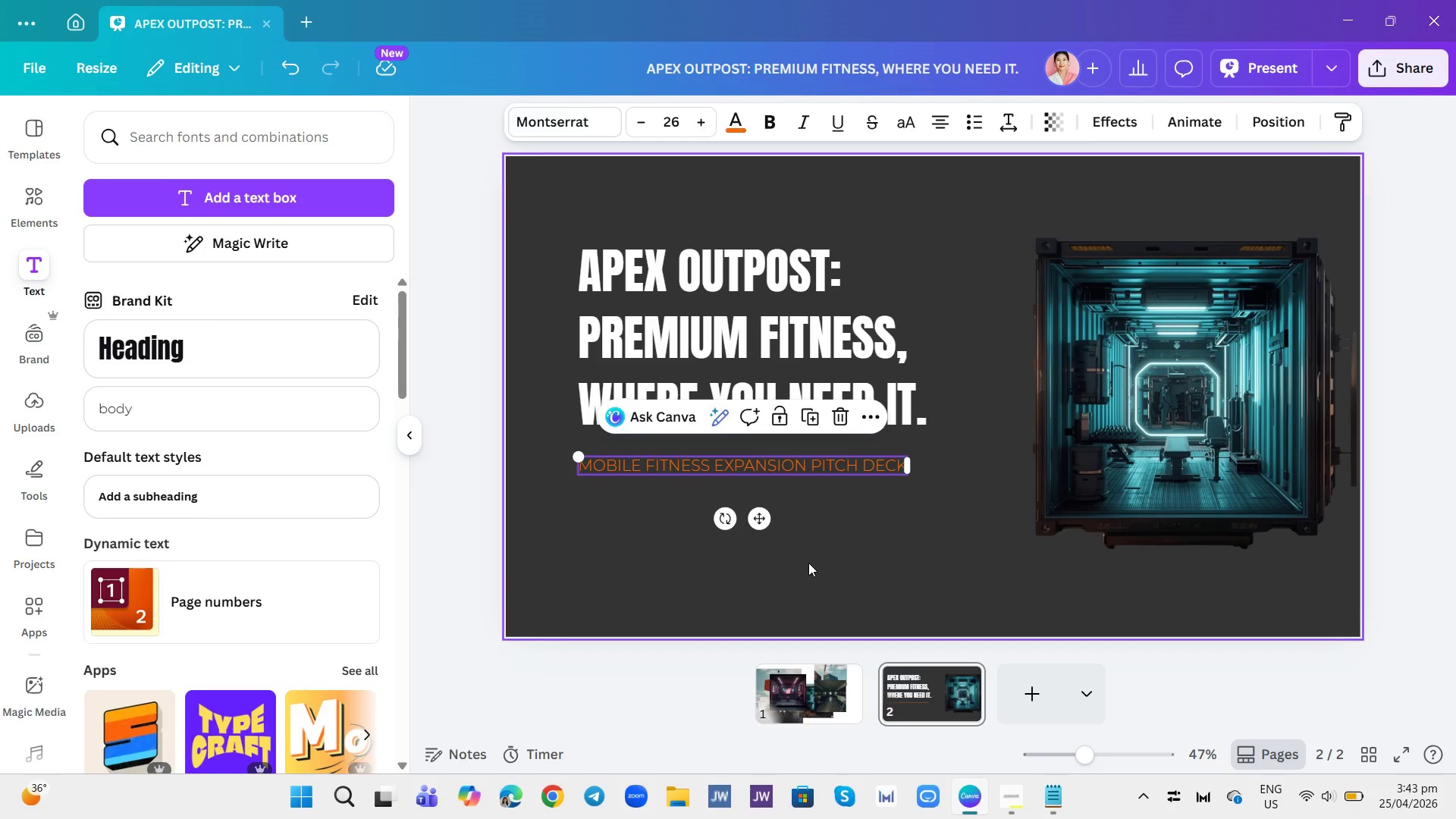 
left_click([808, 563])
 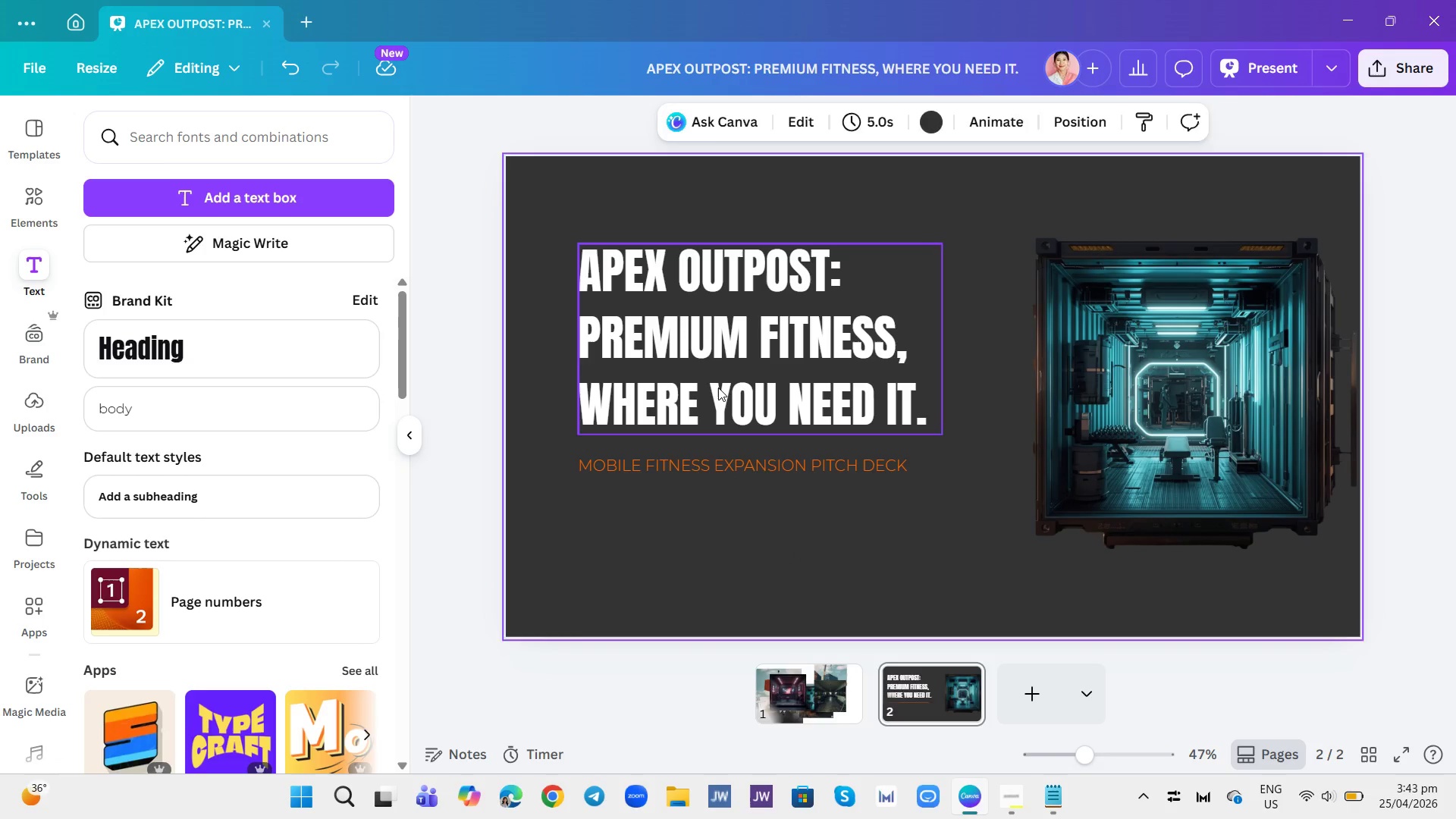 
left_click([718, 388])
 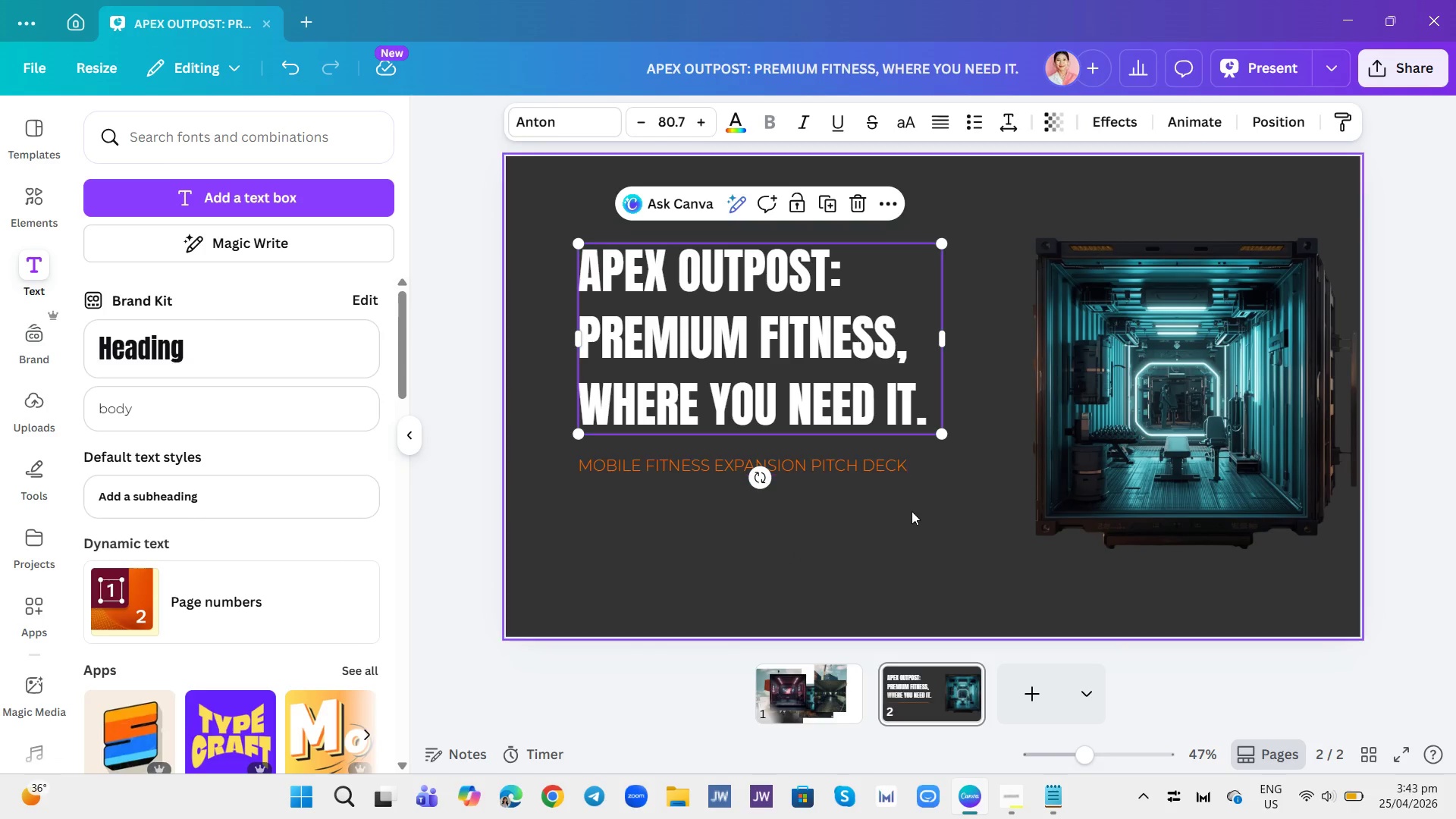 
left_click([912, 511])
 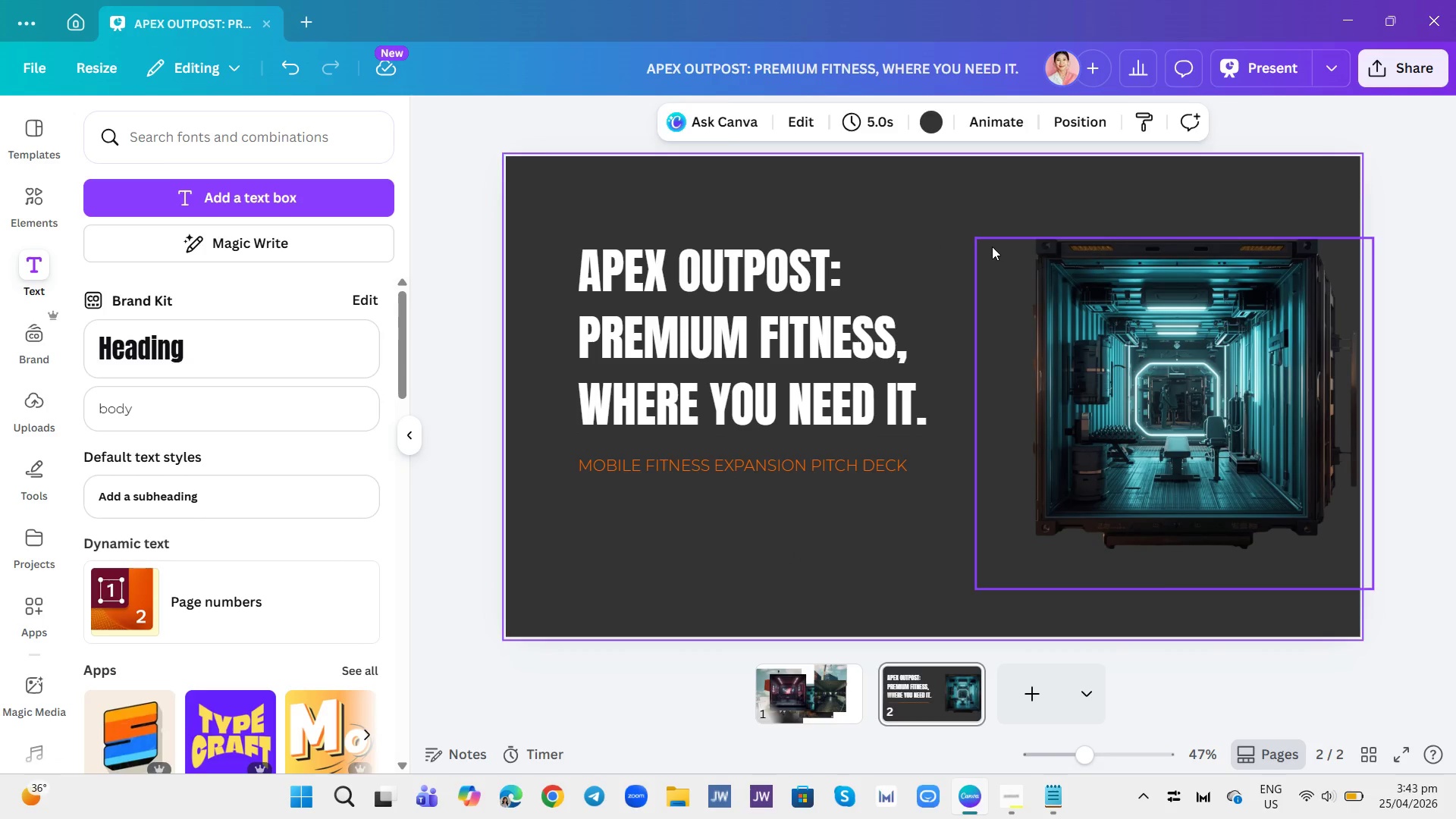 
double_click([950, 185])
 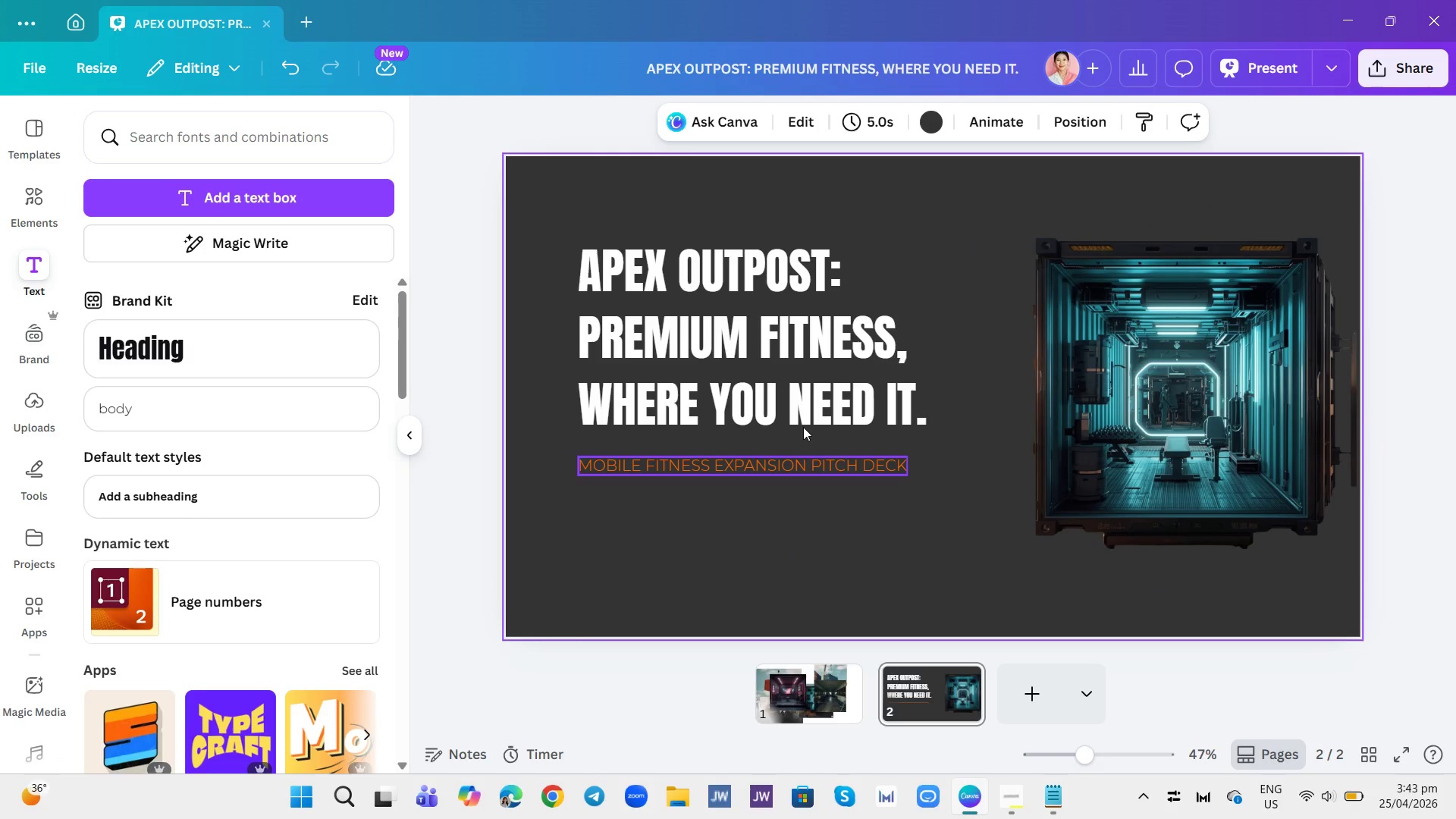 
left_click([905, 209])
 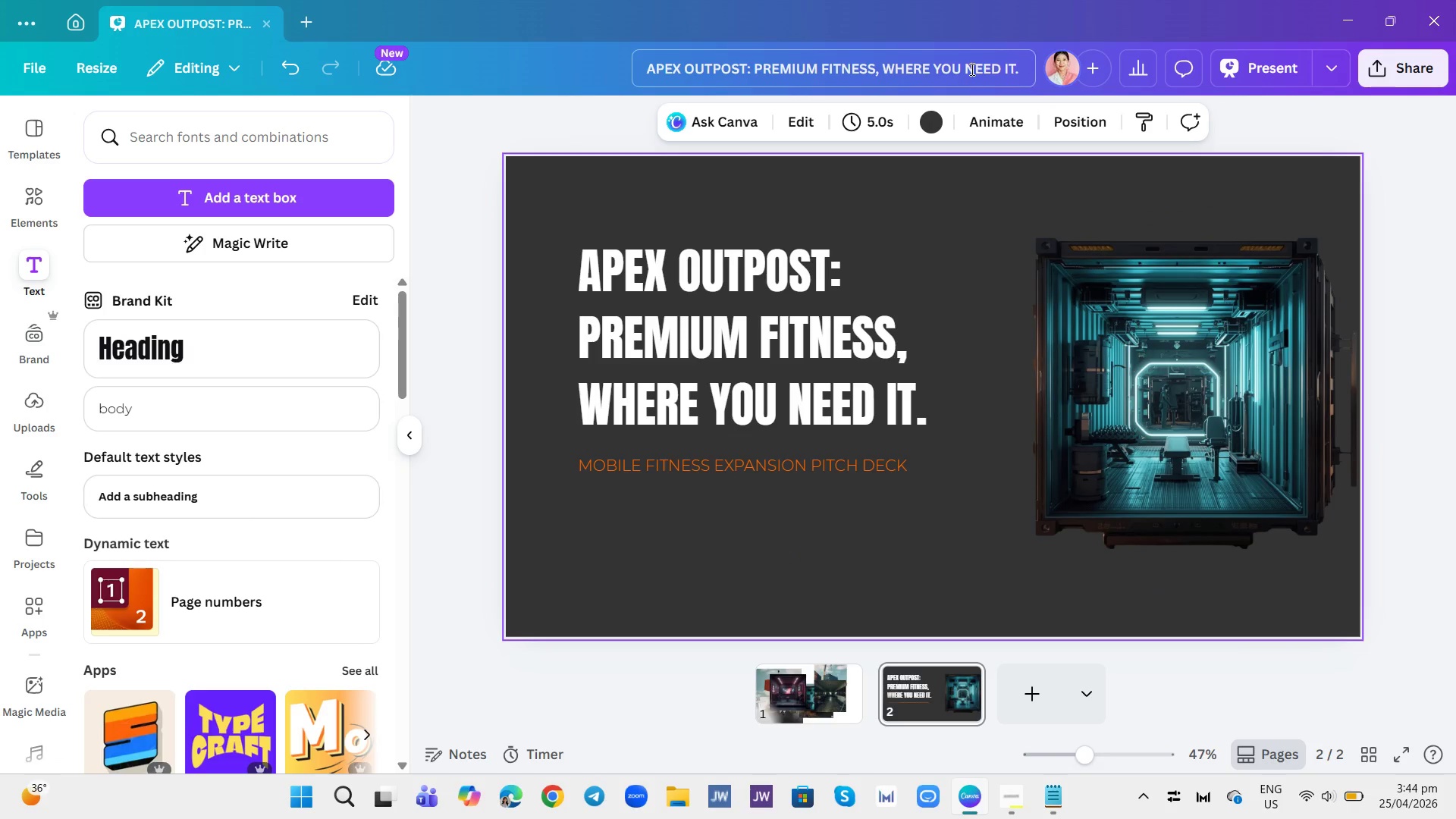 
left_click_drag(start_coordinate=[921, 124], to_coordinate=[921, 130])
 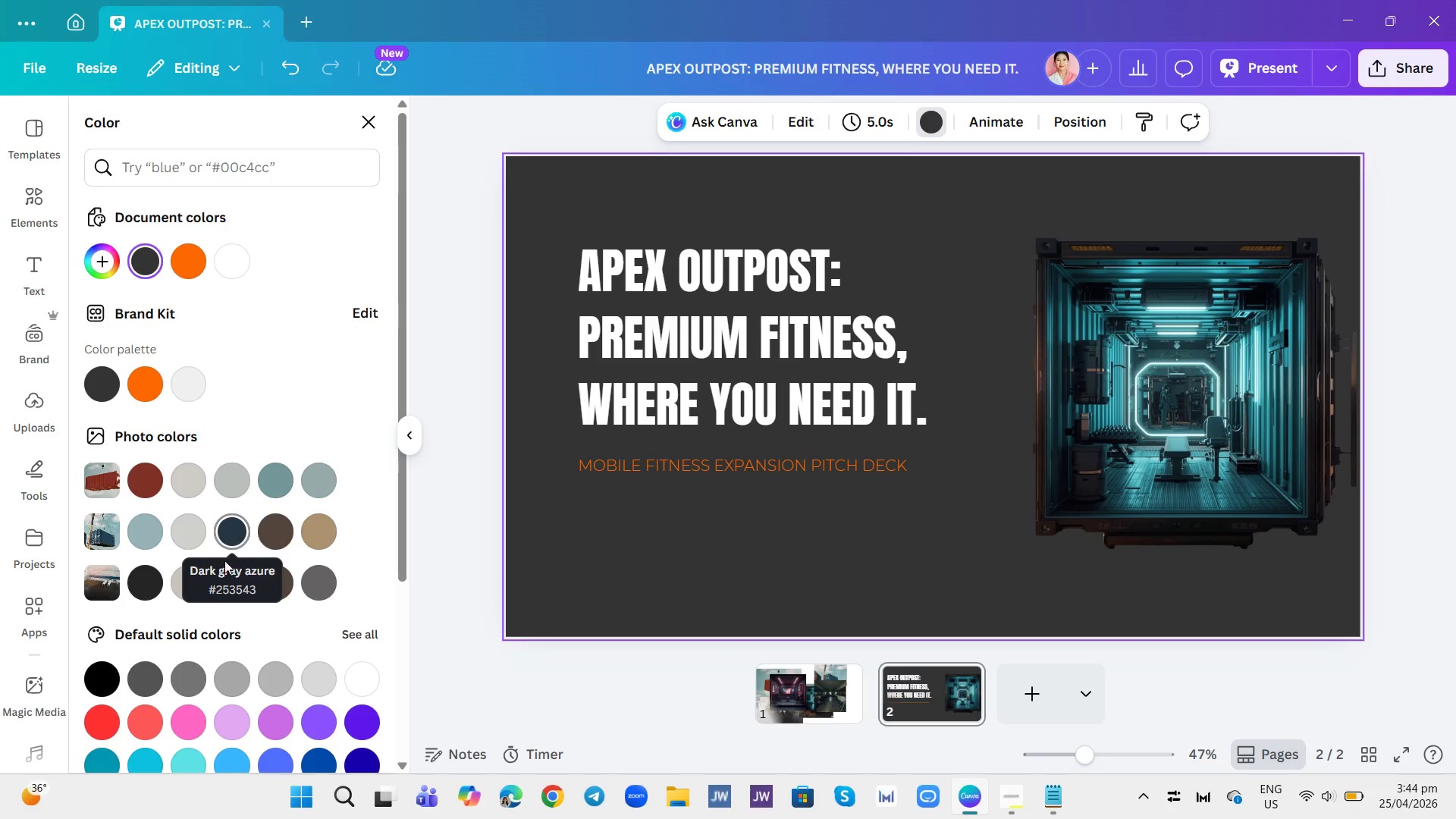 
mouse_move([277, 588])
 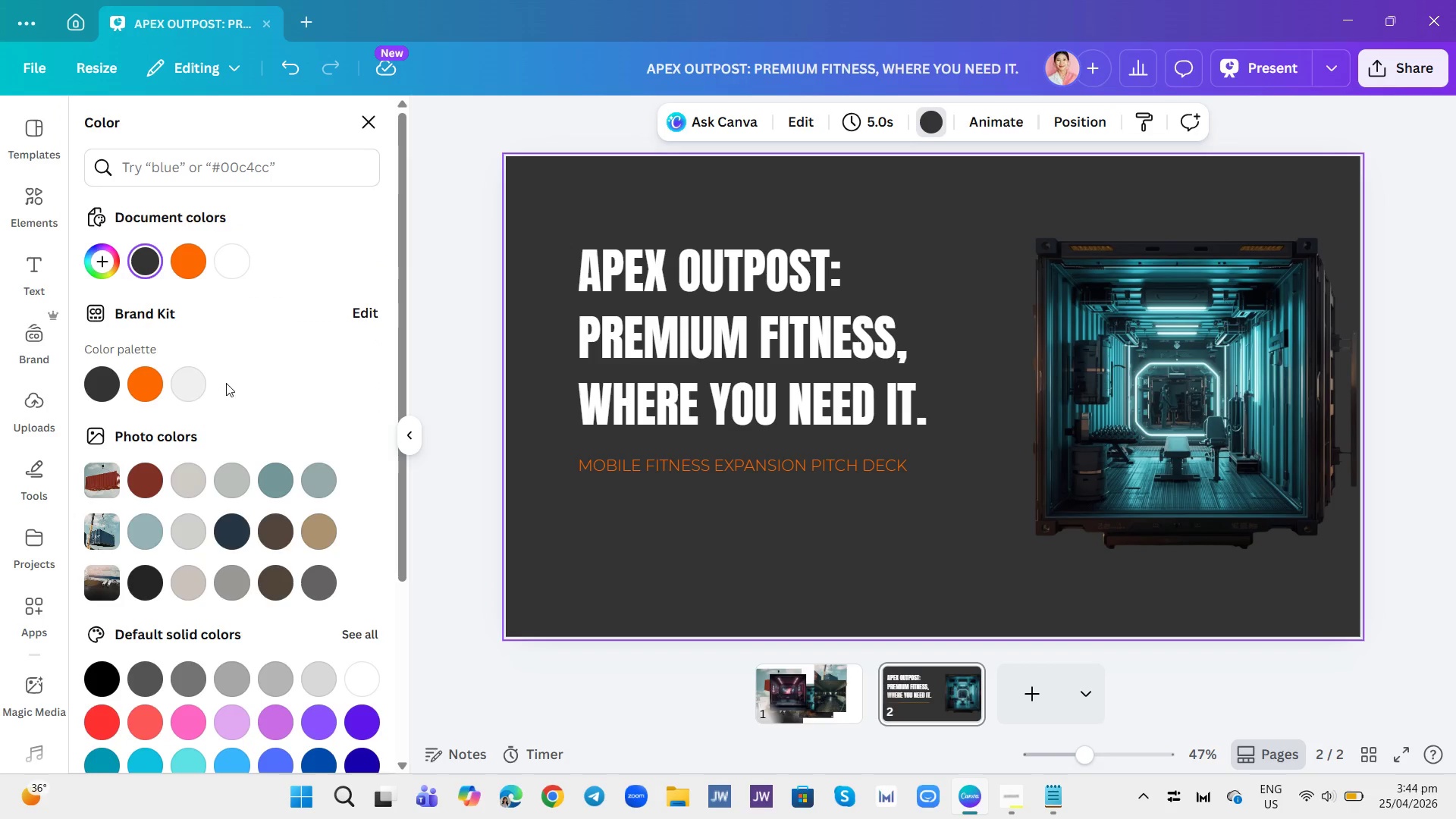 
wait(6.34)
 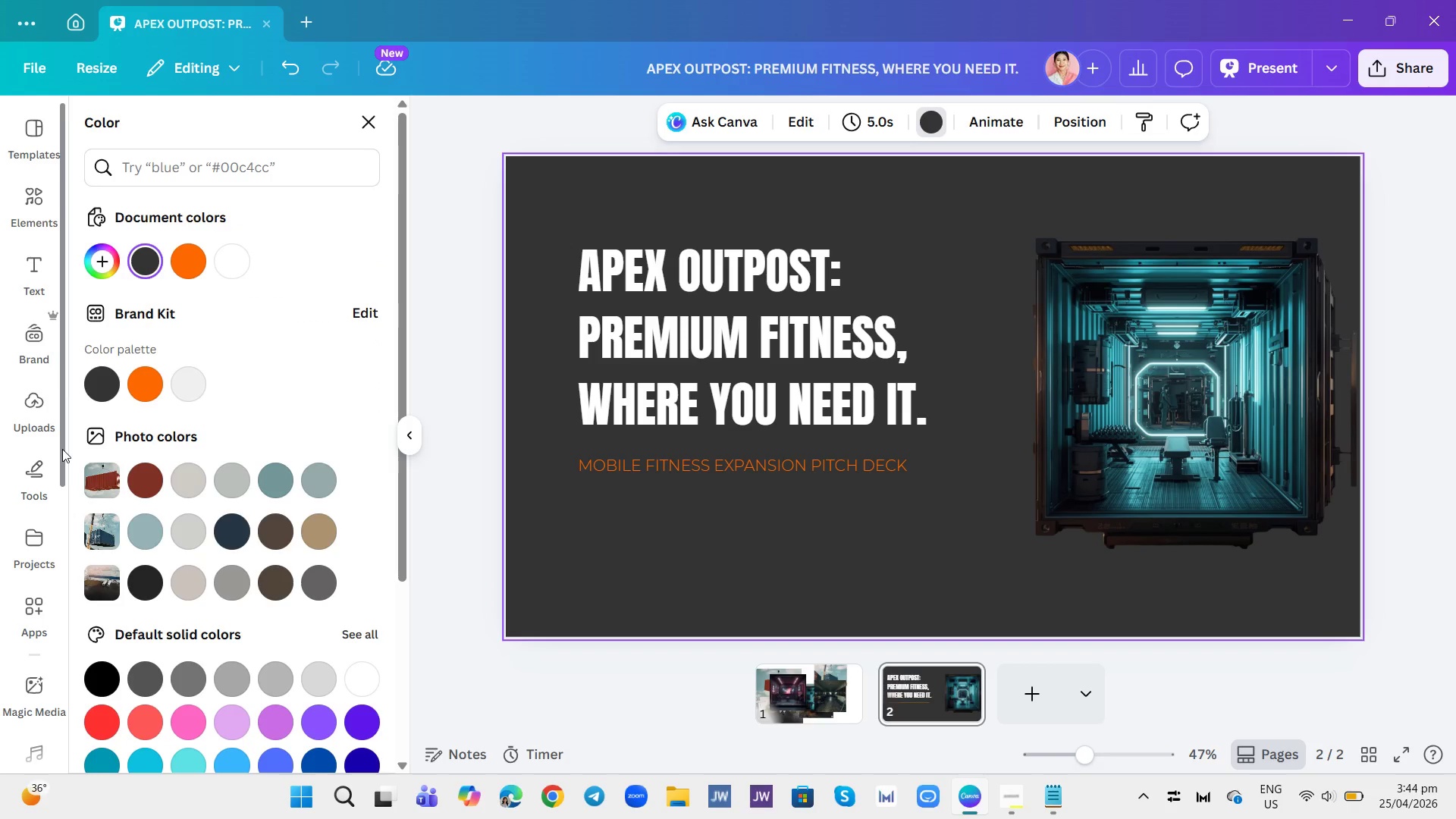 
left_click([1006, 786])